 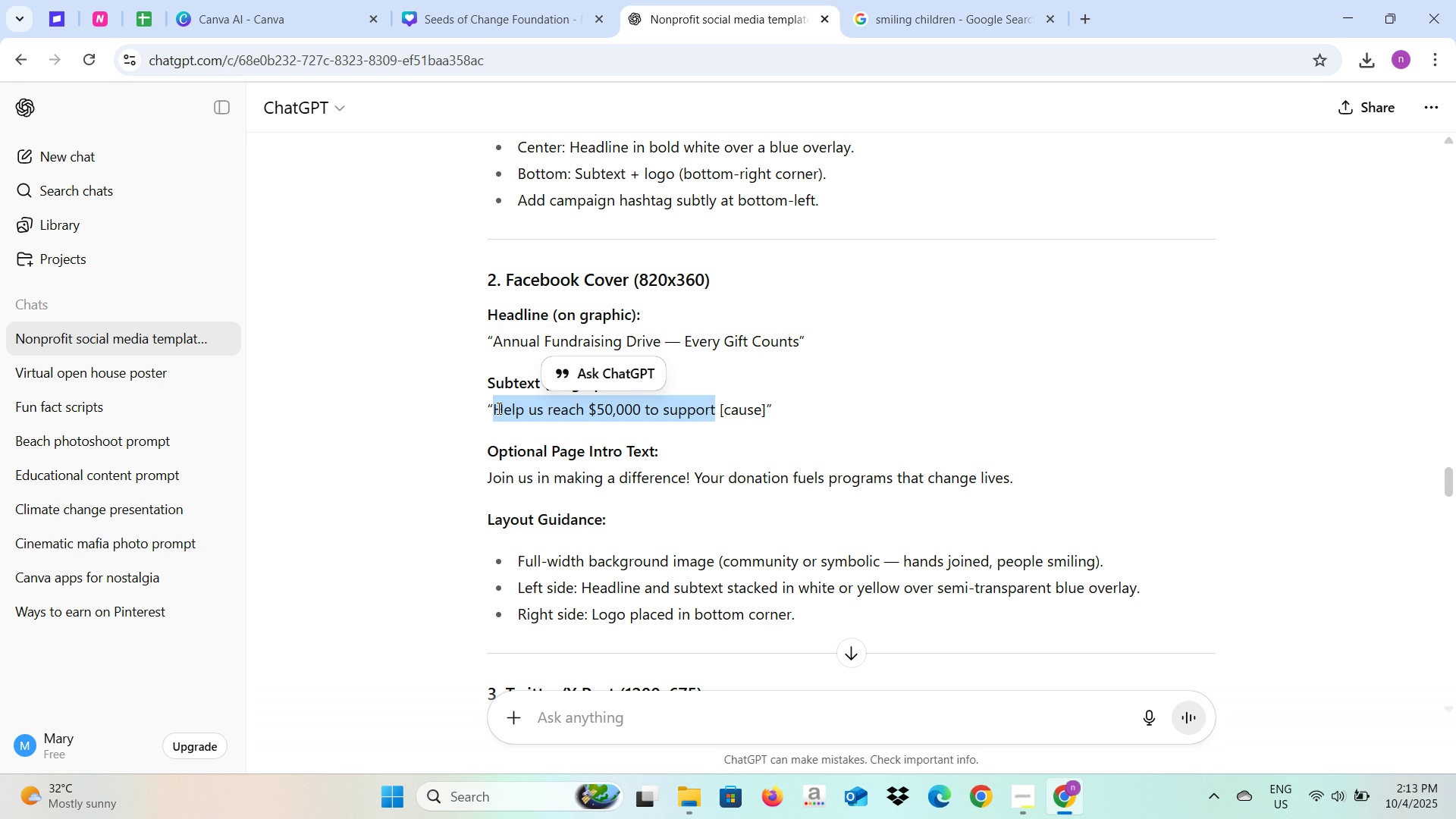 
key(Control+C)
 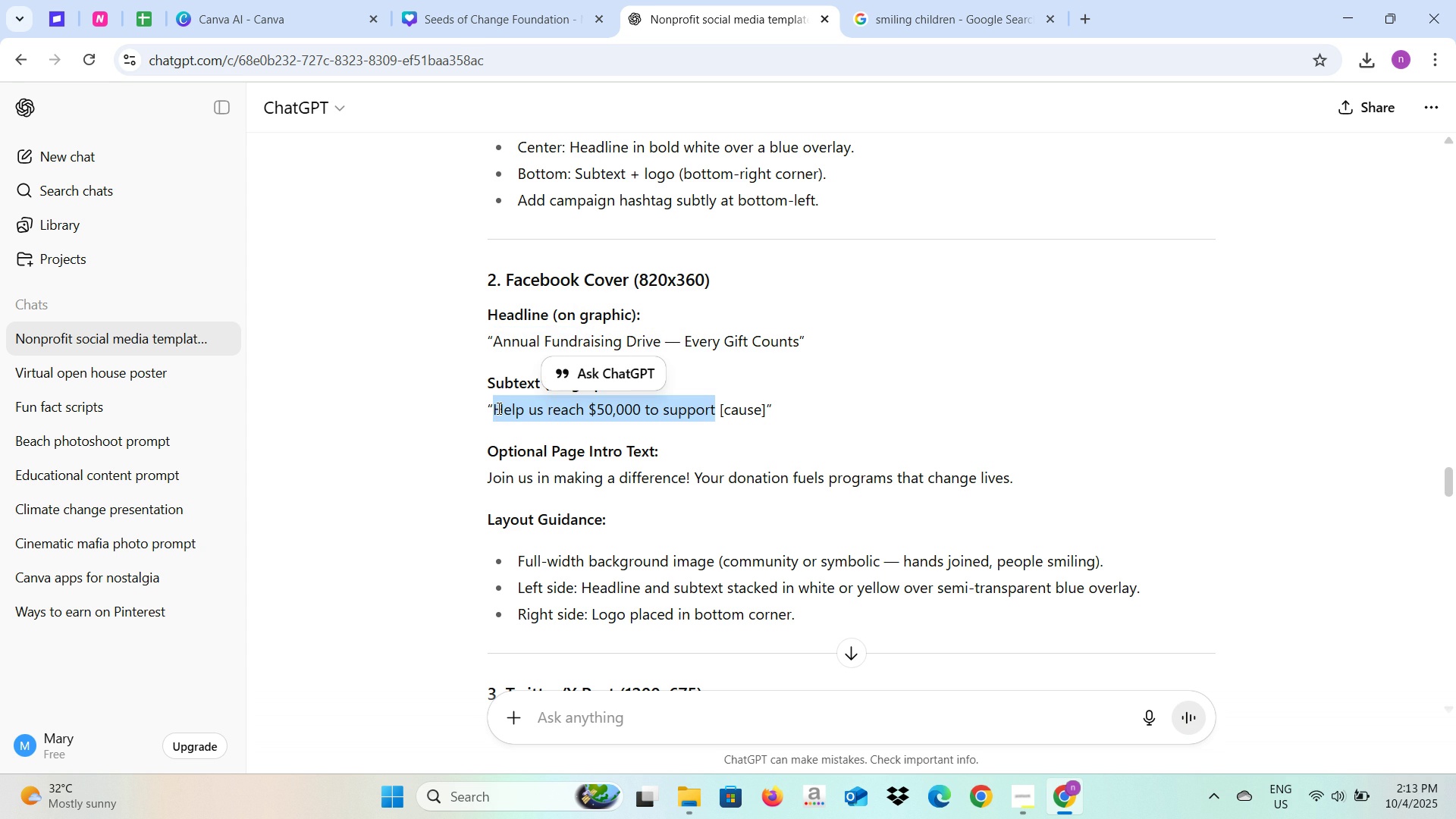 
key(Control+C)
 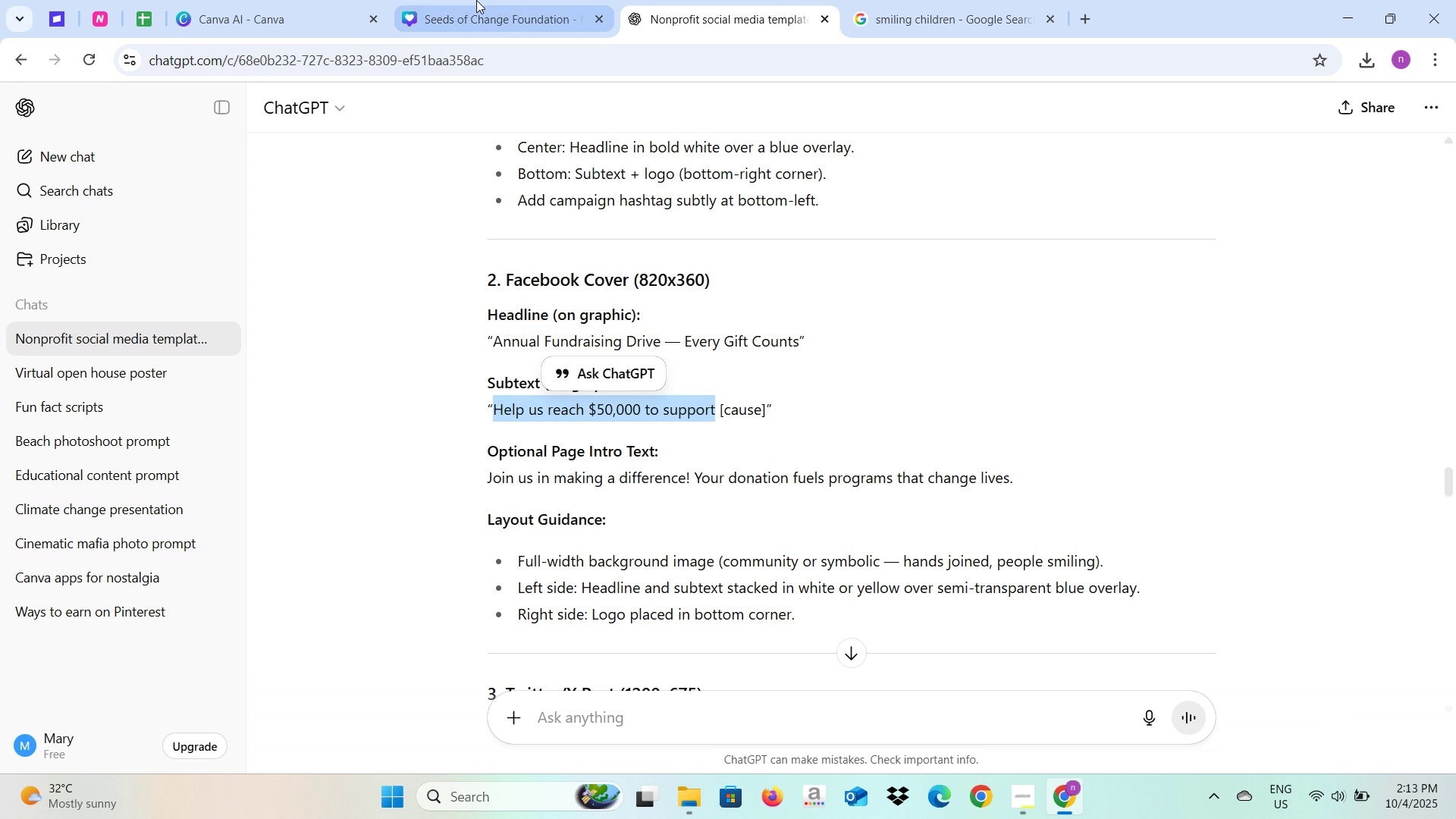 
left_click([476, 0])
 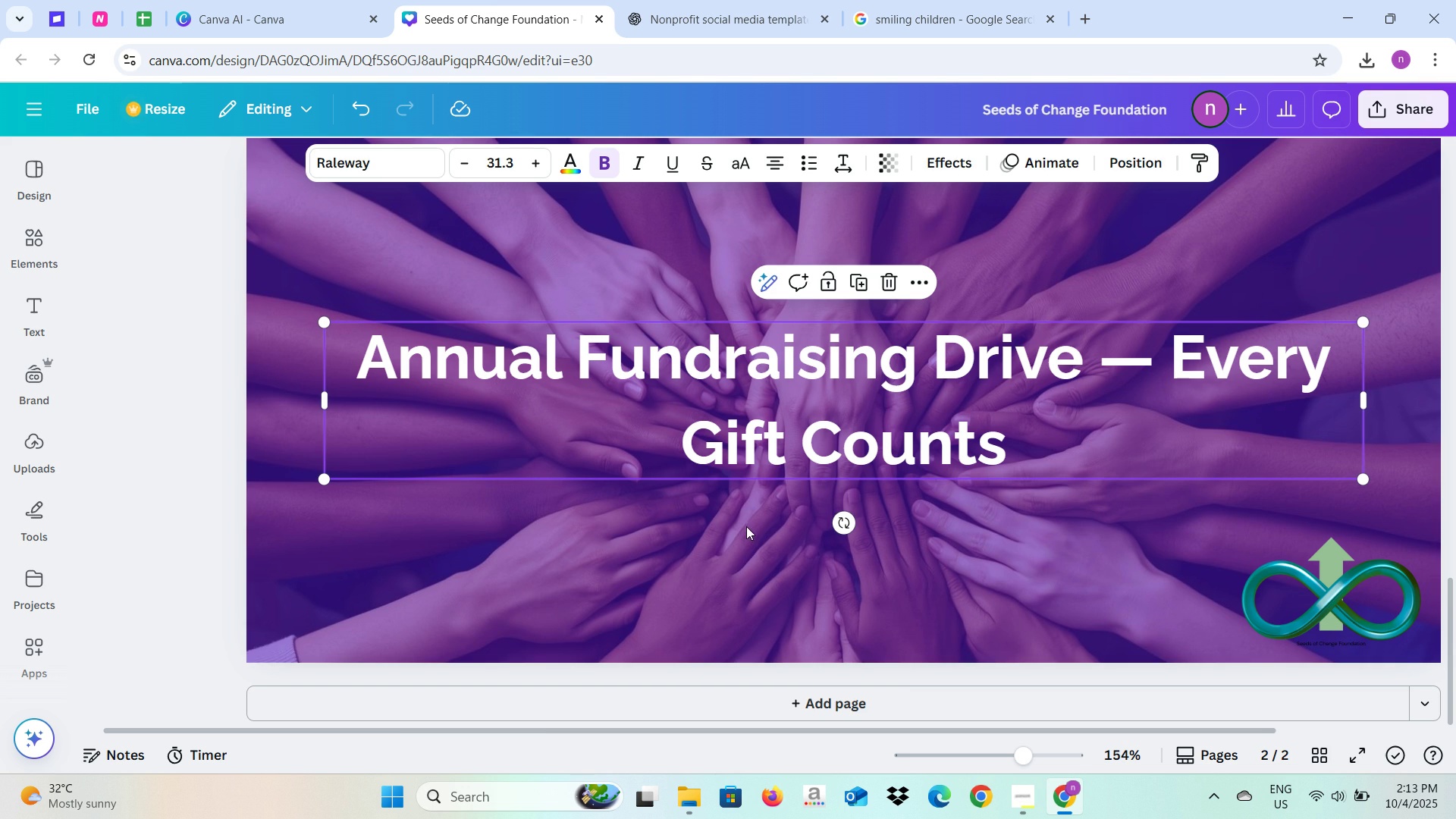 
left_click([744, 527])
 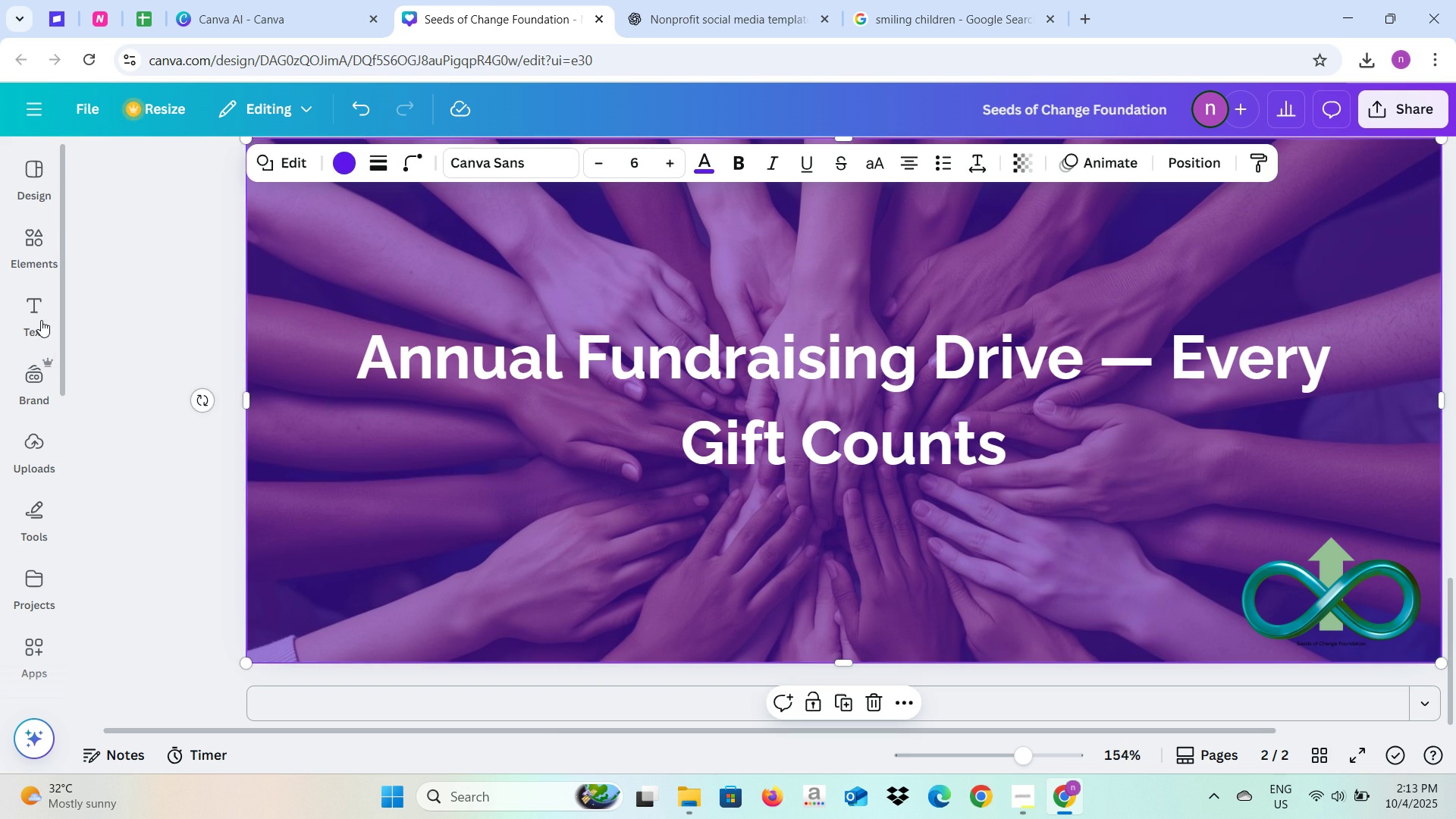 
left_click([41, 320])
 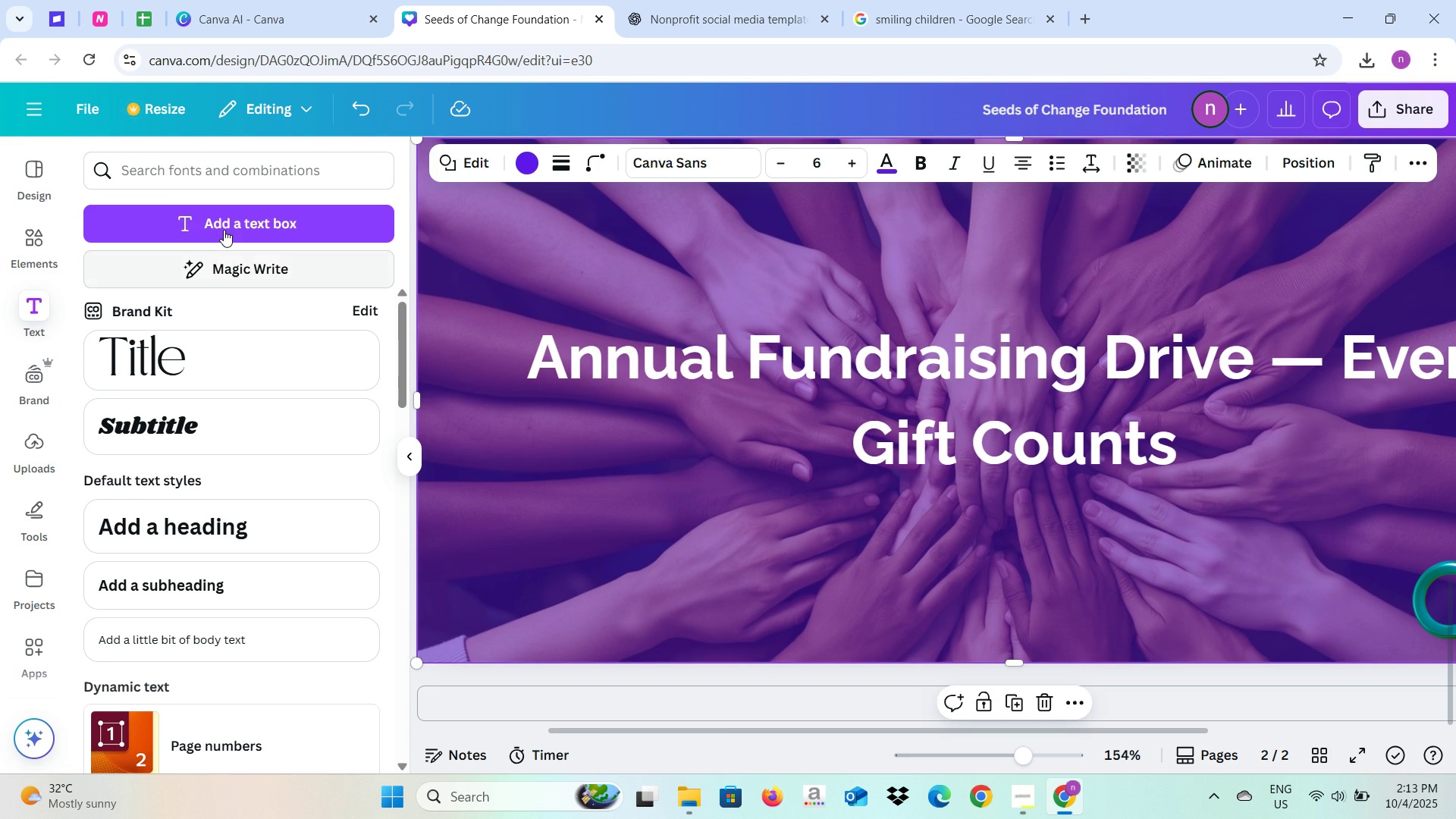 
left_click([224, 230])